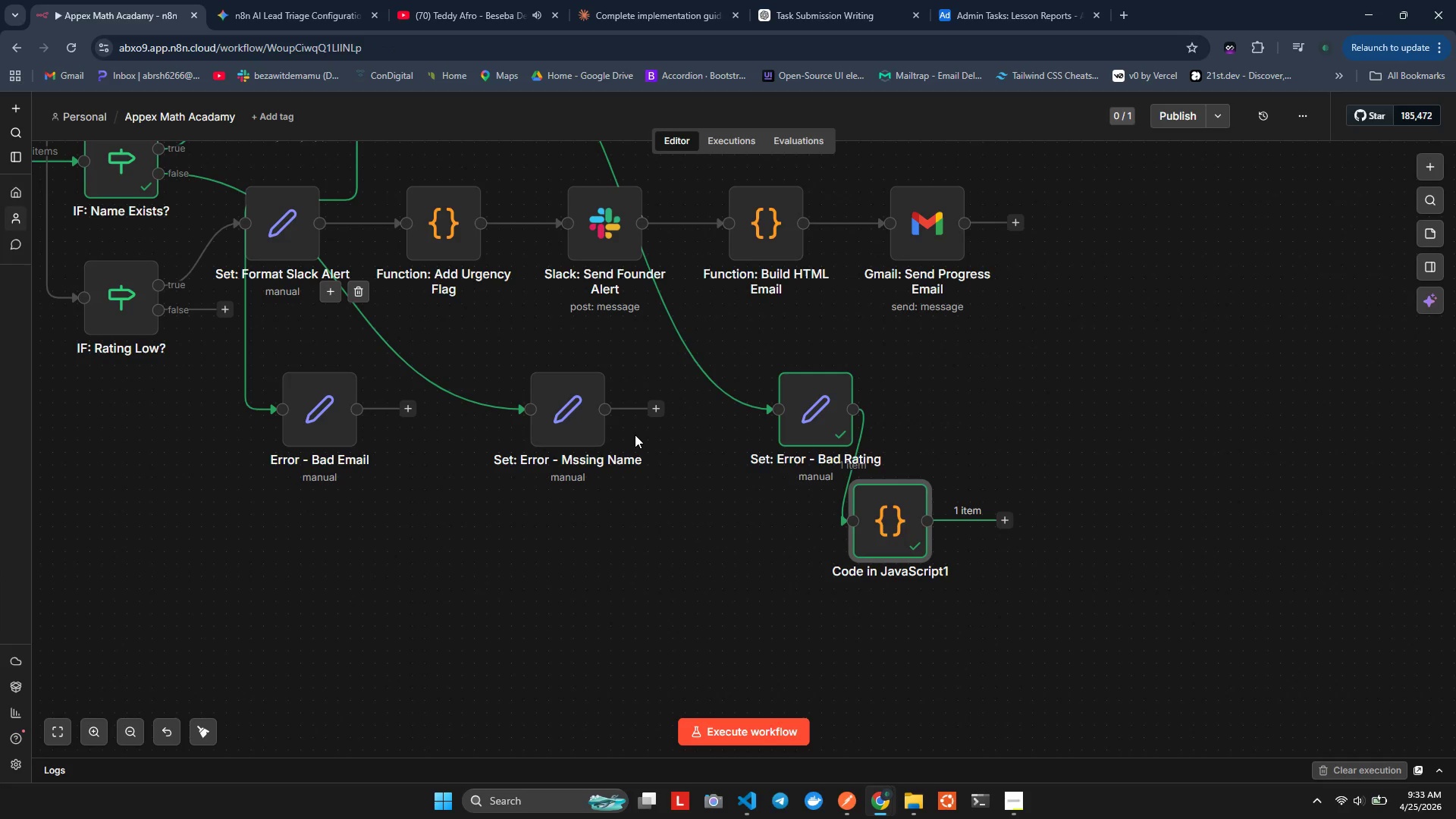 
left_click_drag(start_coordinate=[886, 532], to_coordinate=[1031, 578])
 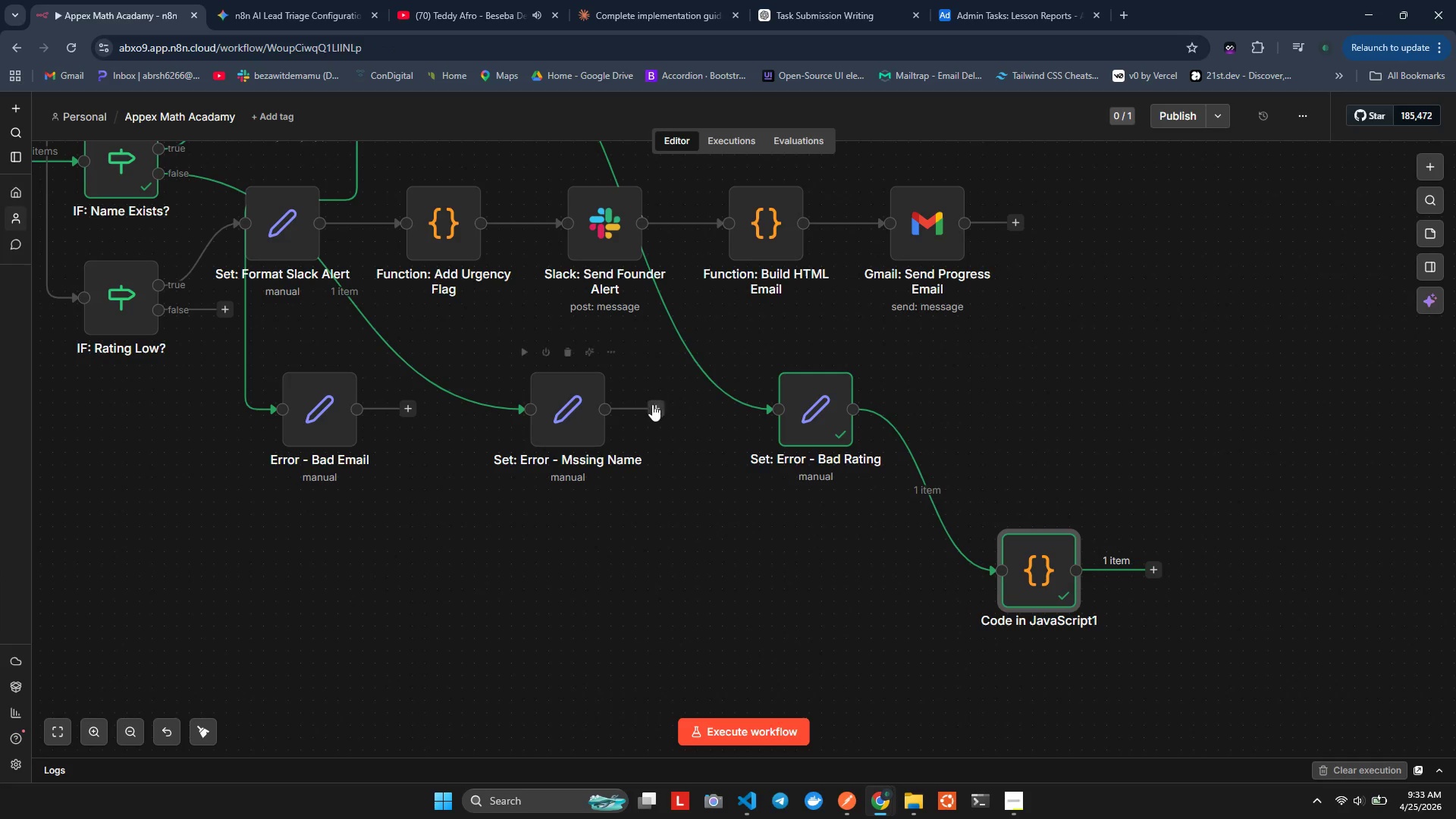 
left_click_drag(start_coordinate=[654, 407], to_coordinate=[990, 568])
 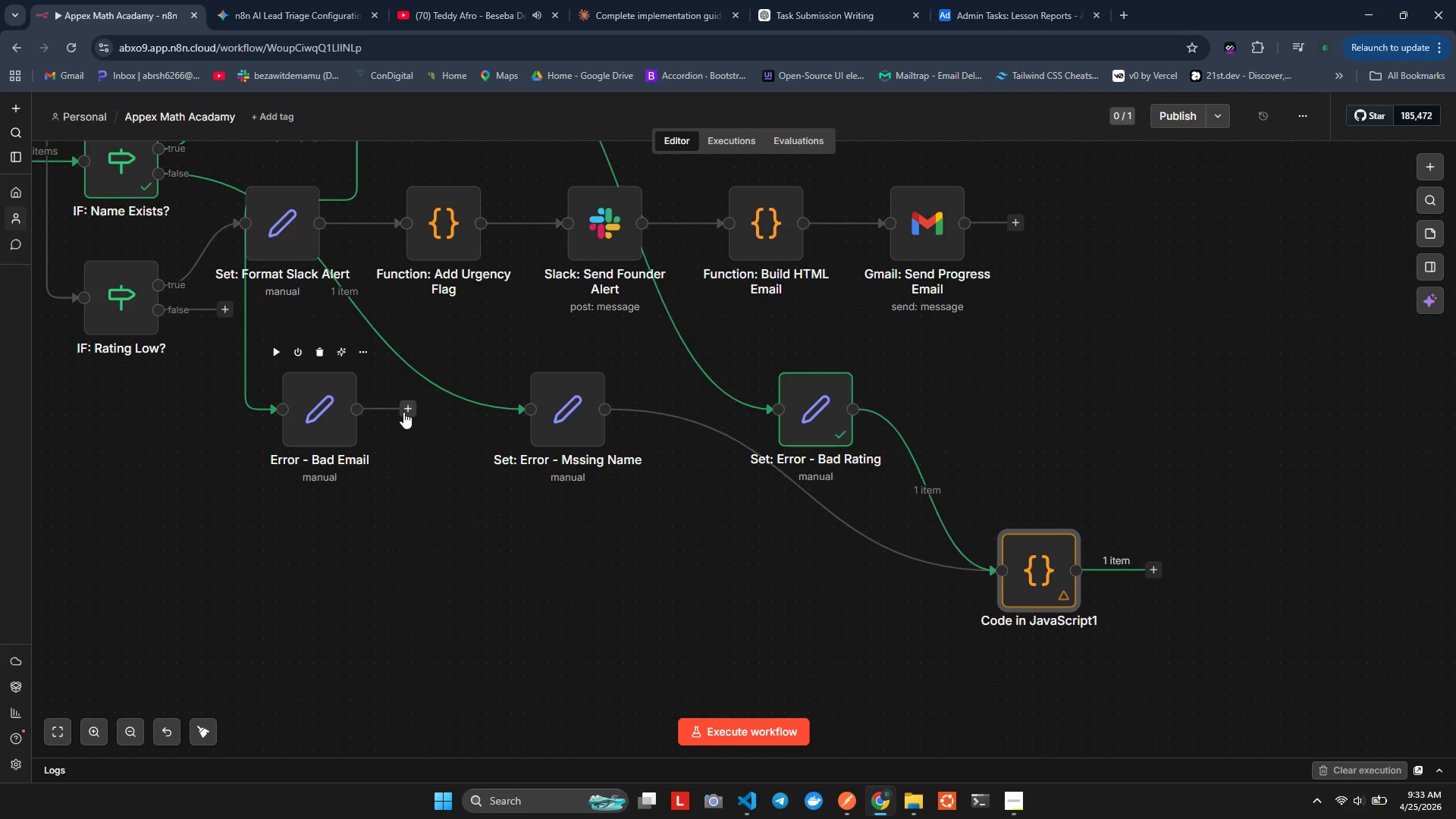 
left_click_drag(start_coordinate=[406, 411], to_coordinate=[1009, 583])
 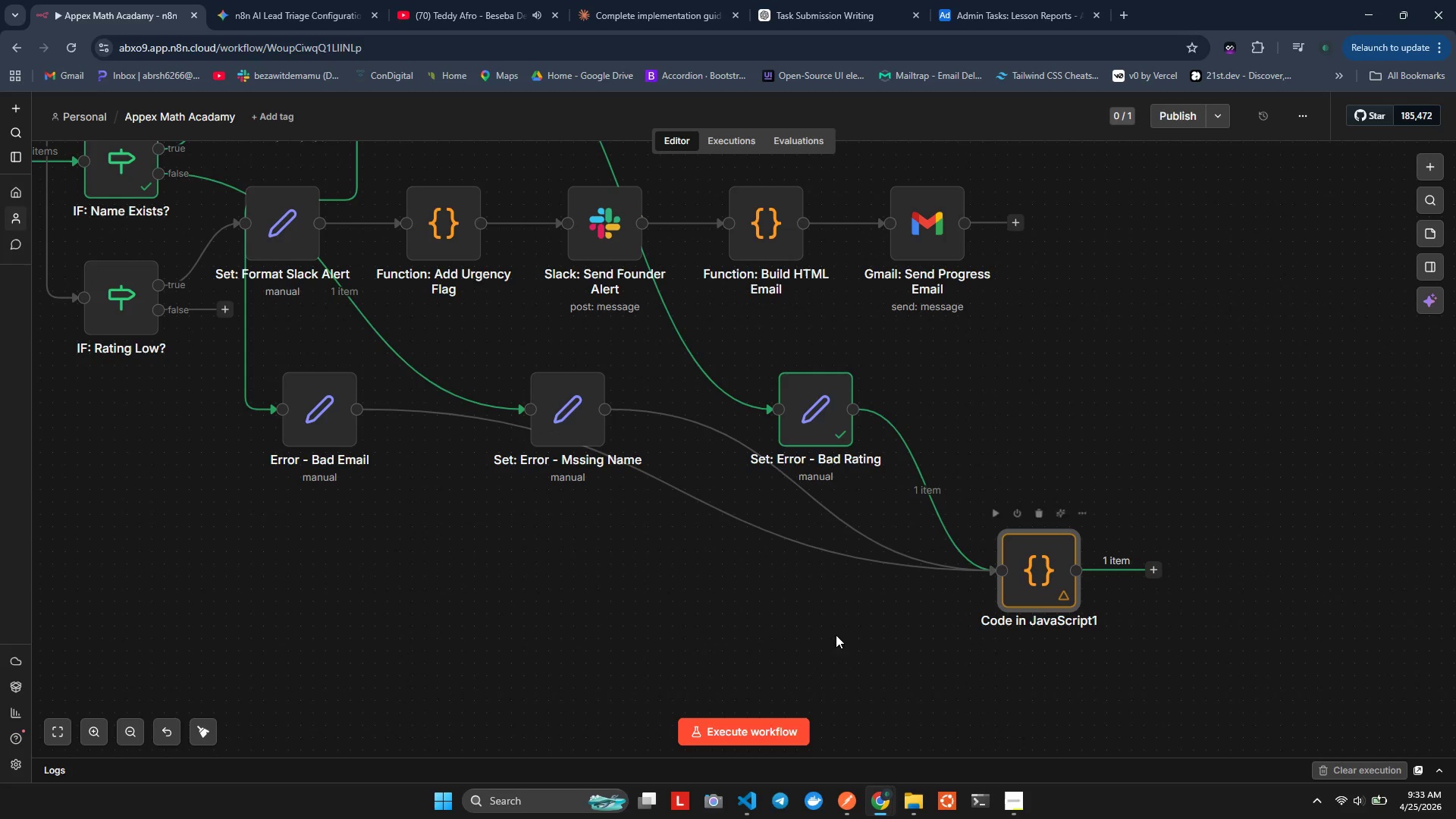 
mouse_move([641, 617])
 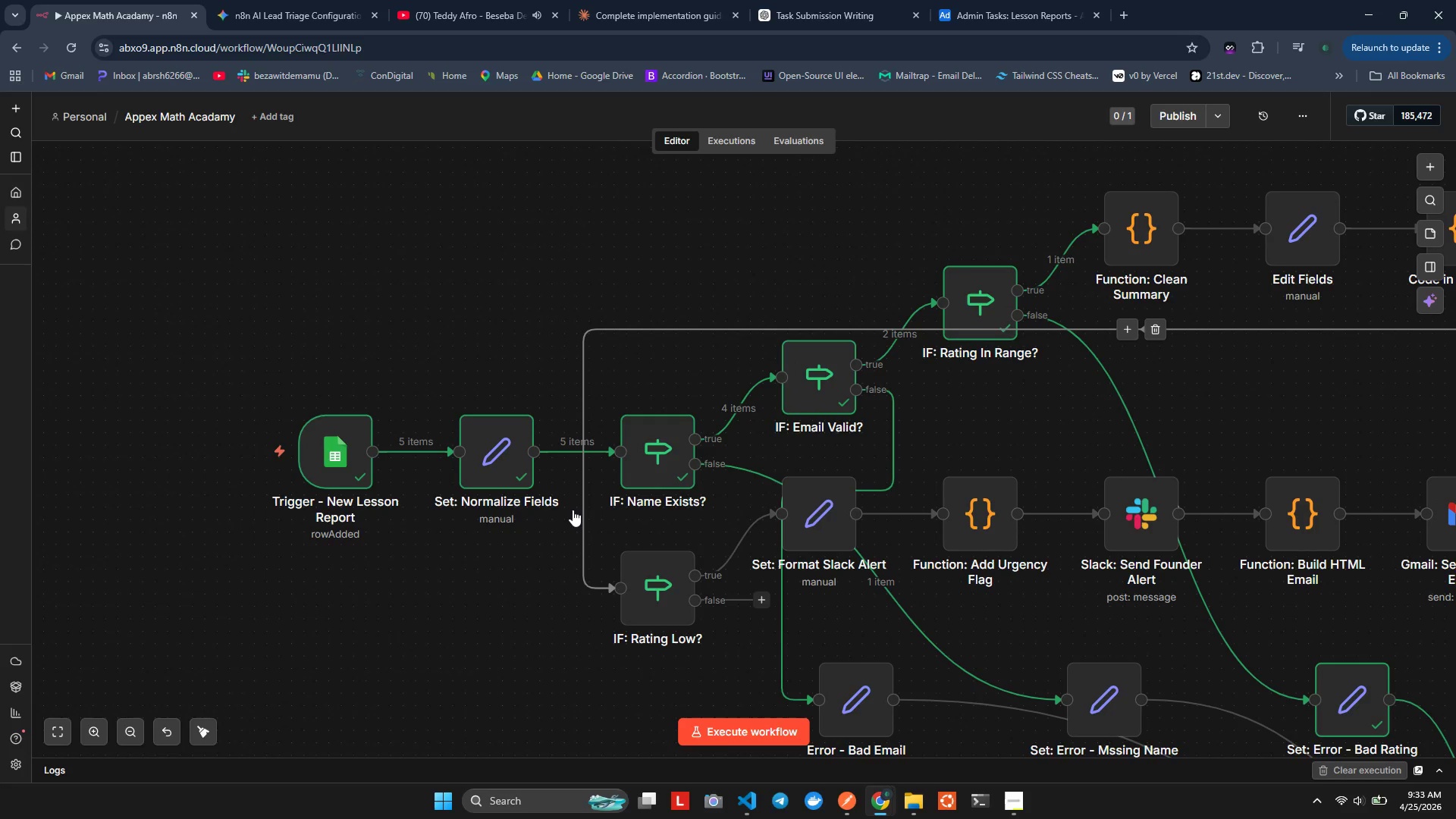 
wait(8.1)
 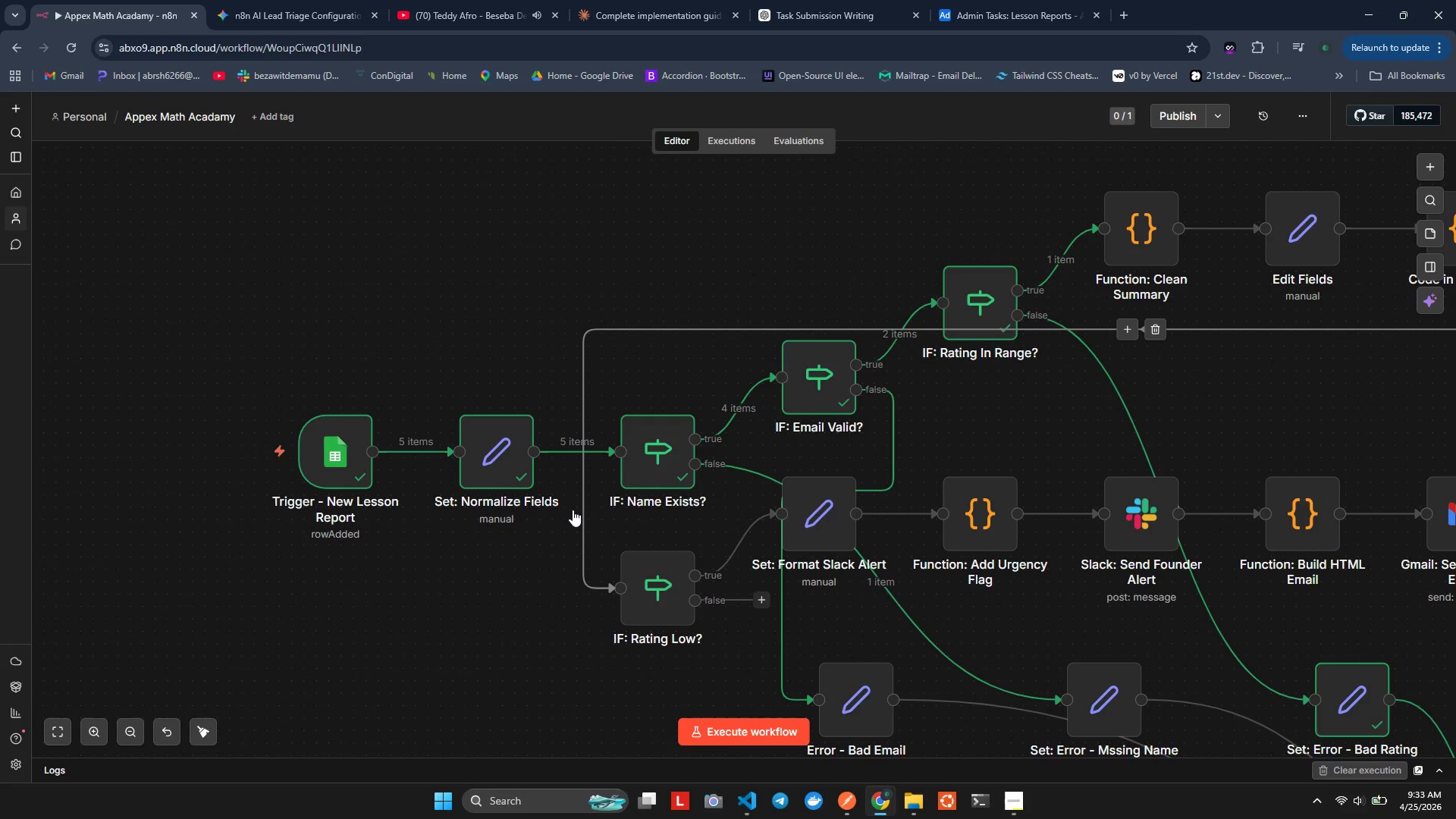 
mouse_move([410, 454])
 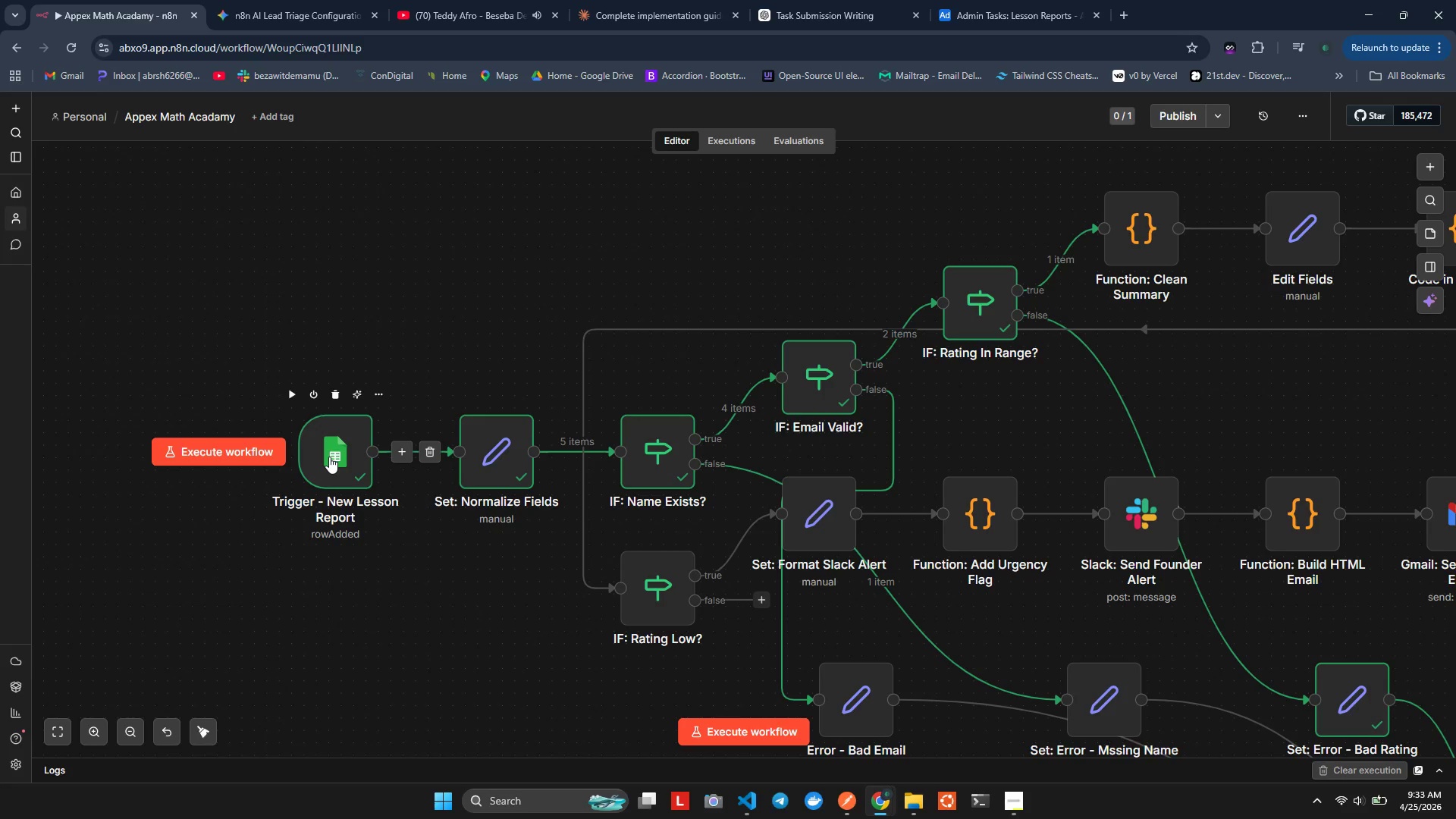 
left_click_drag(start_coordinate=[329, 457], to_coordinate=[241, 459])
 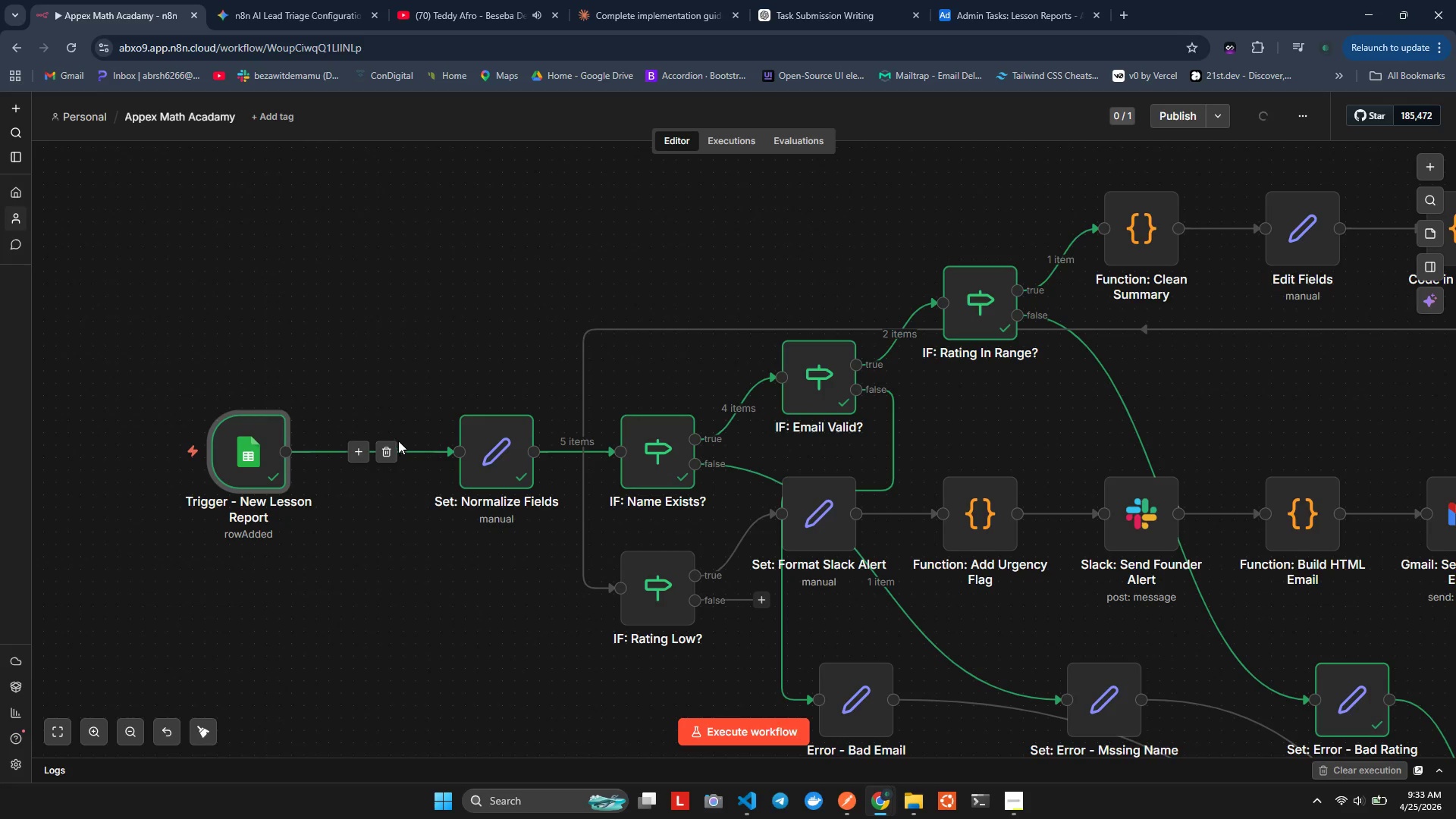 
left_click([388, 447])
 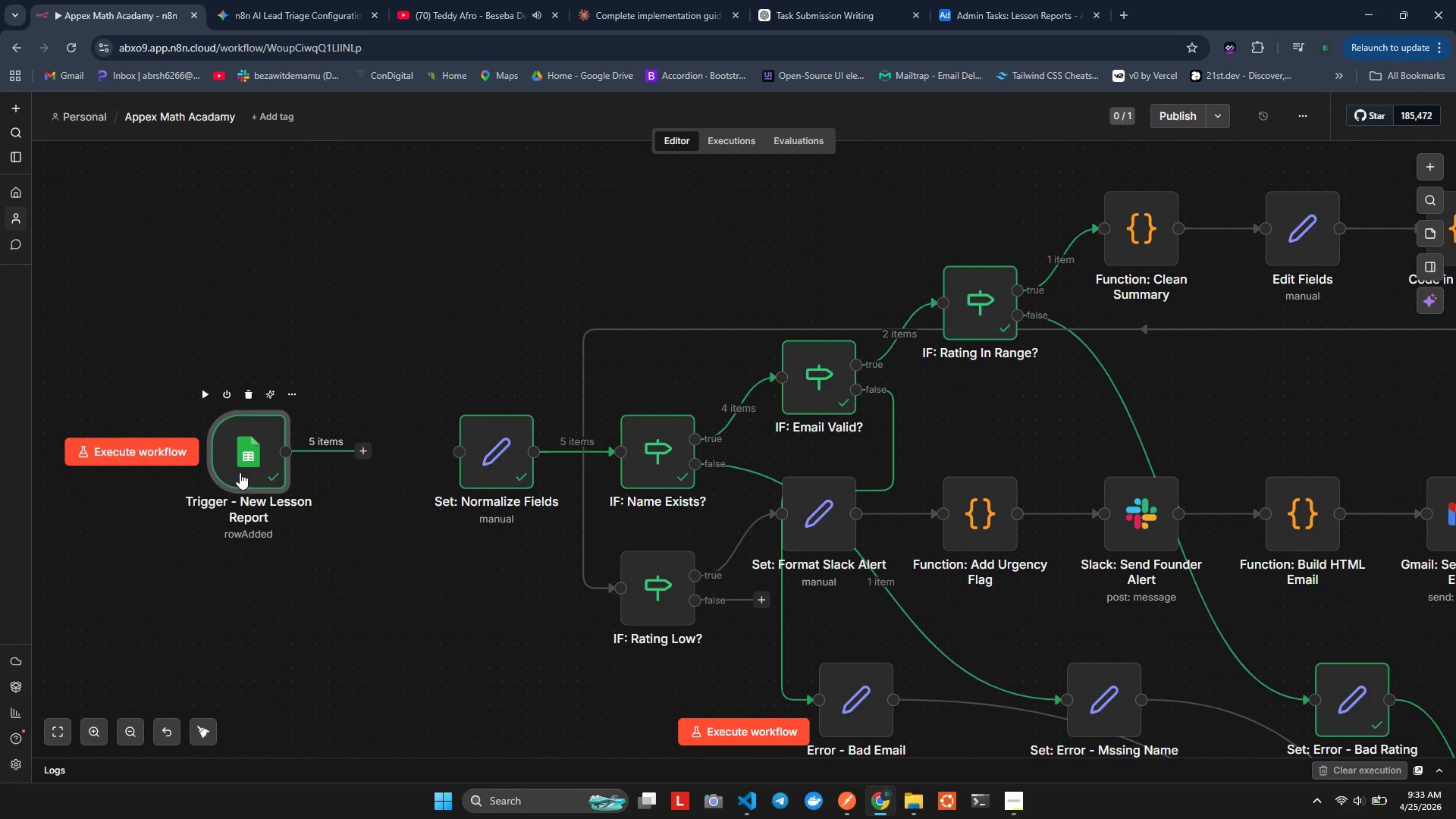 
left_click_drag(start_coordinate=[237, 468], to_coordinate=[195, 469])
 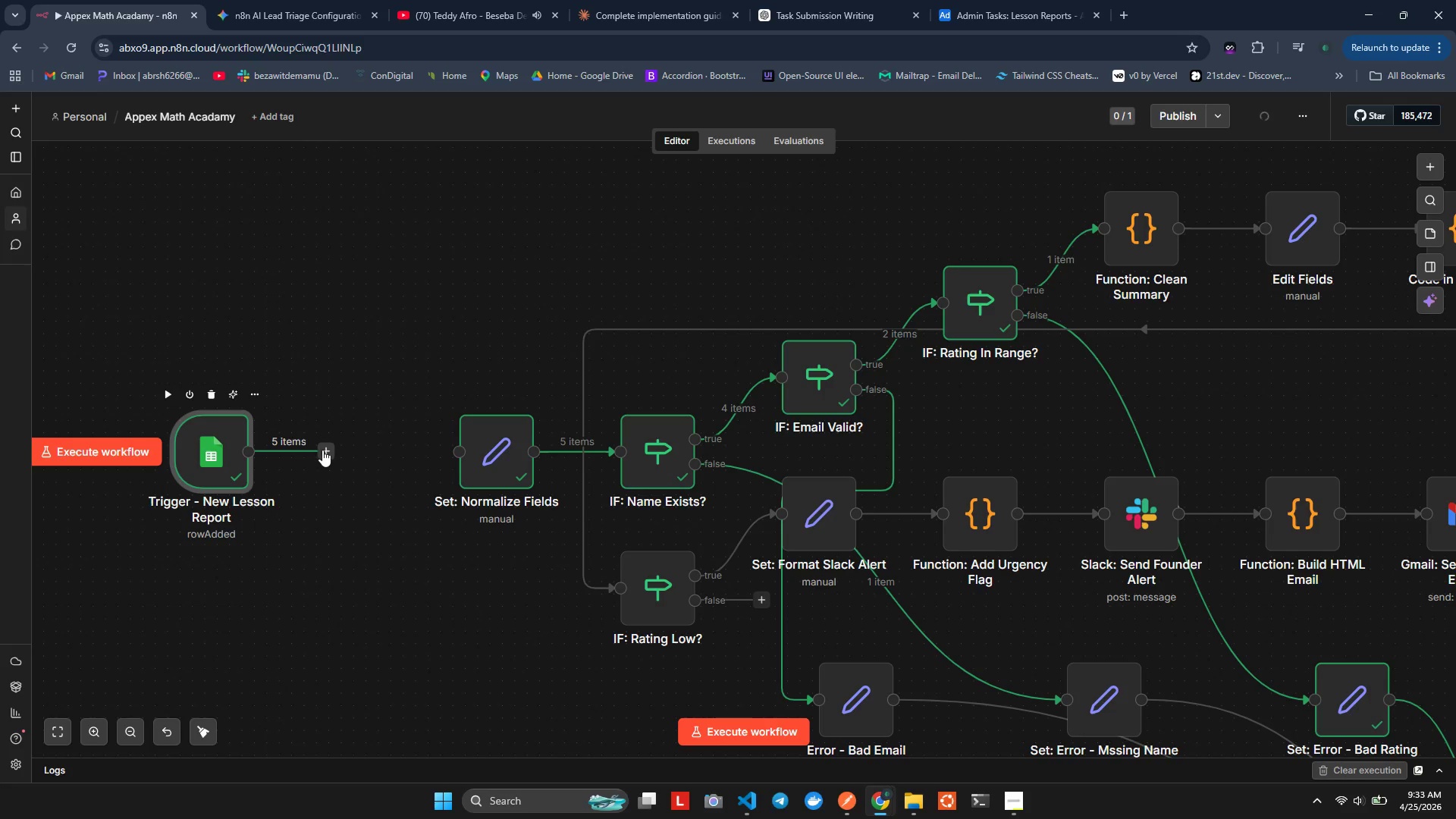 
left_click([325, 450])
 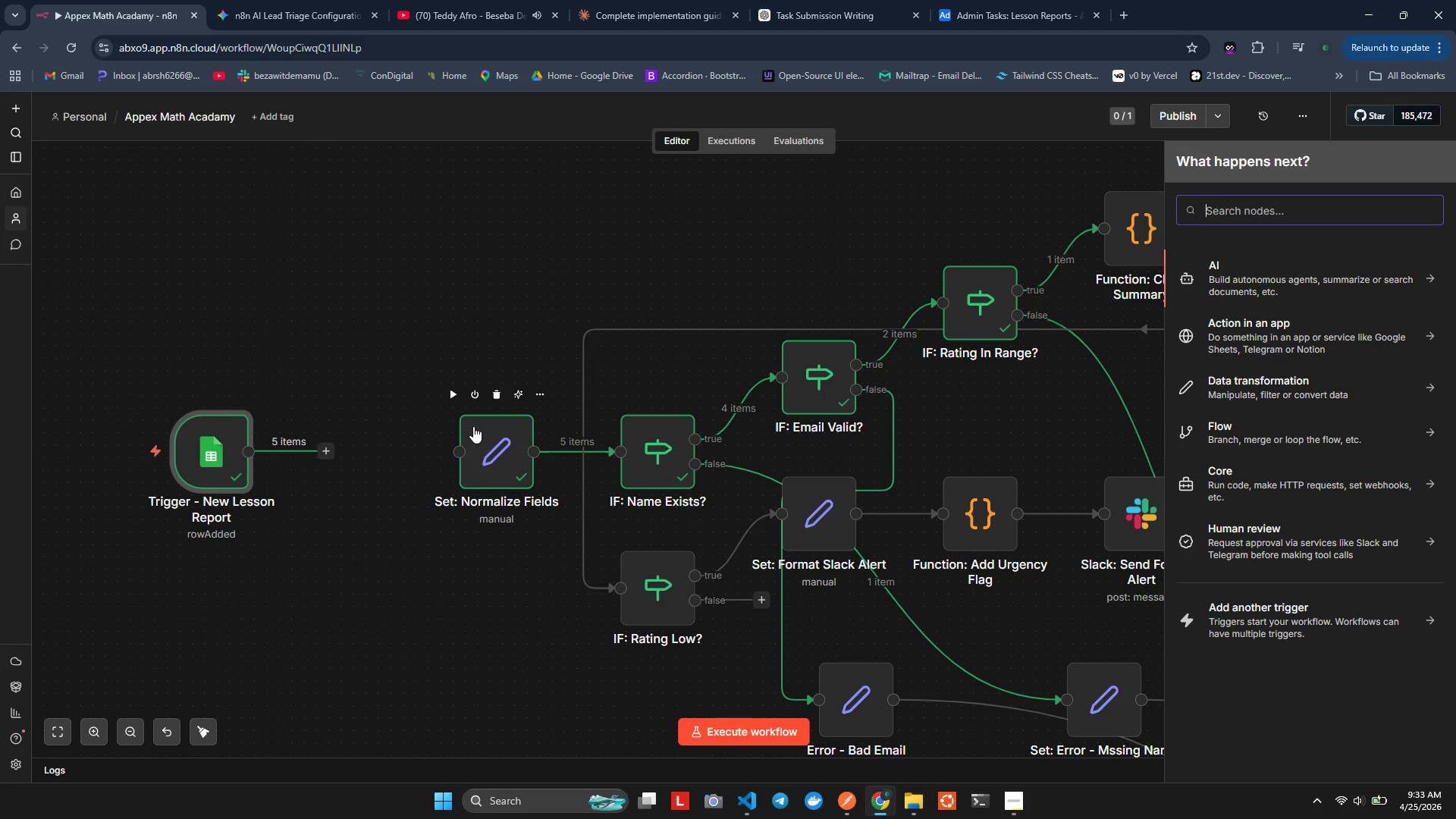 
key(Shift+I)
 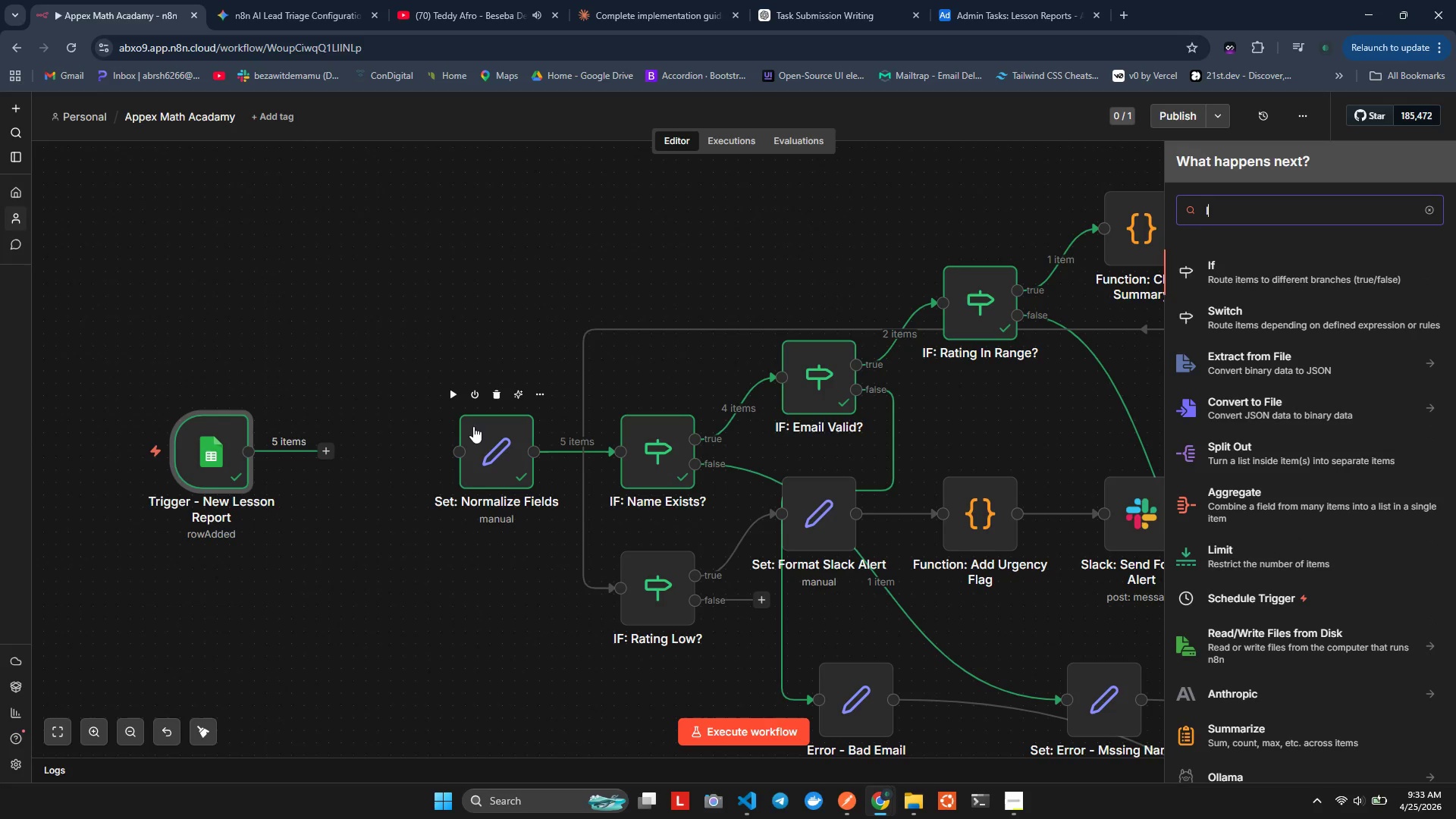 
key(Backspace)
 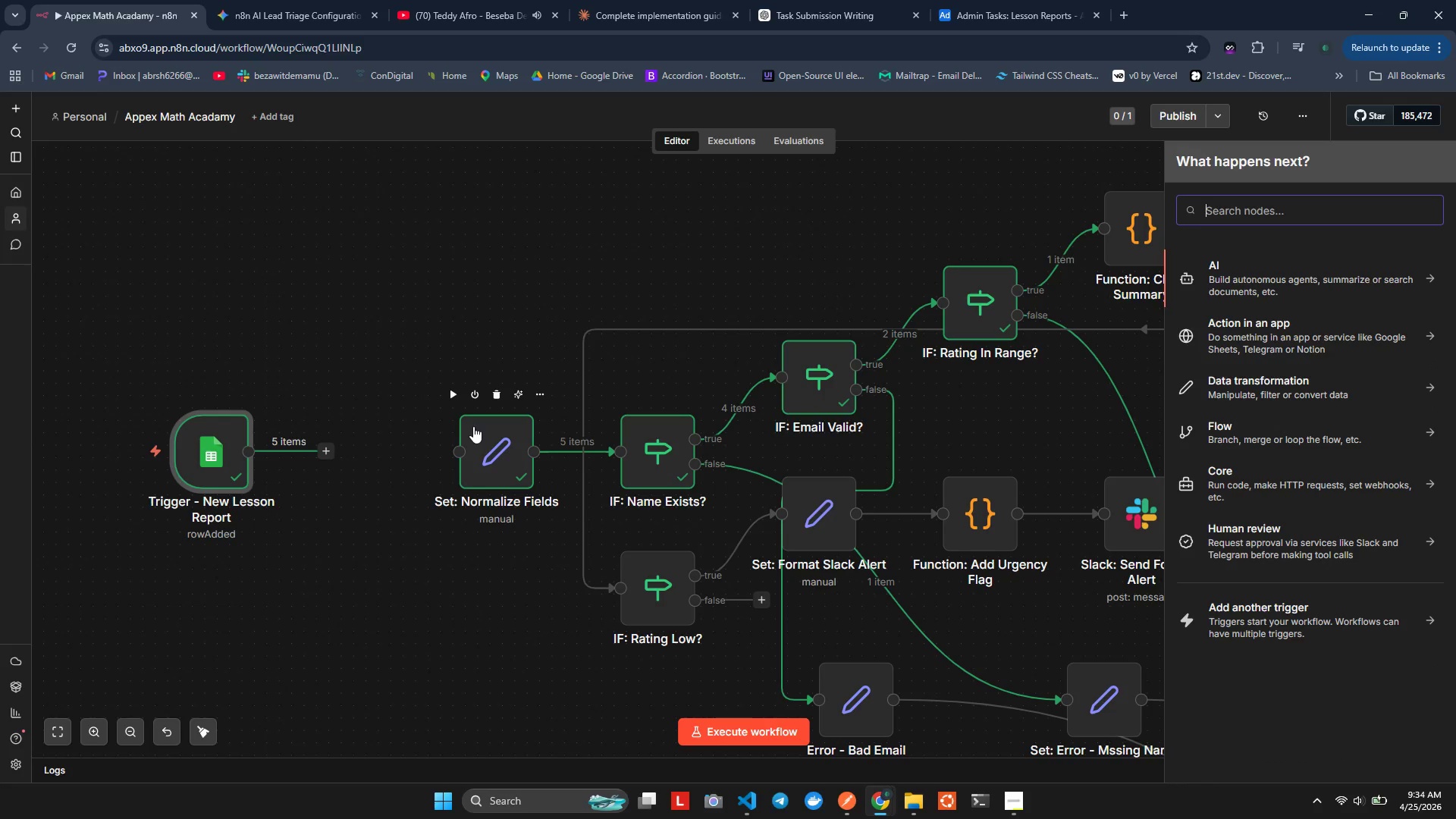 
left_click_drag(start_coordinate=[217, 454], to_coordinate=[181, 455])
 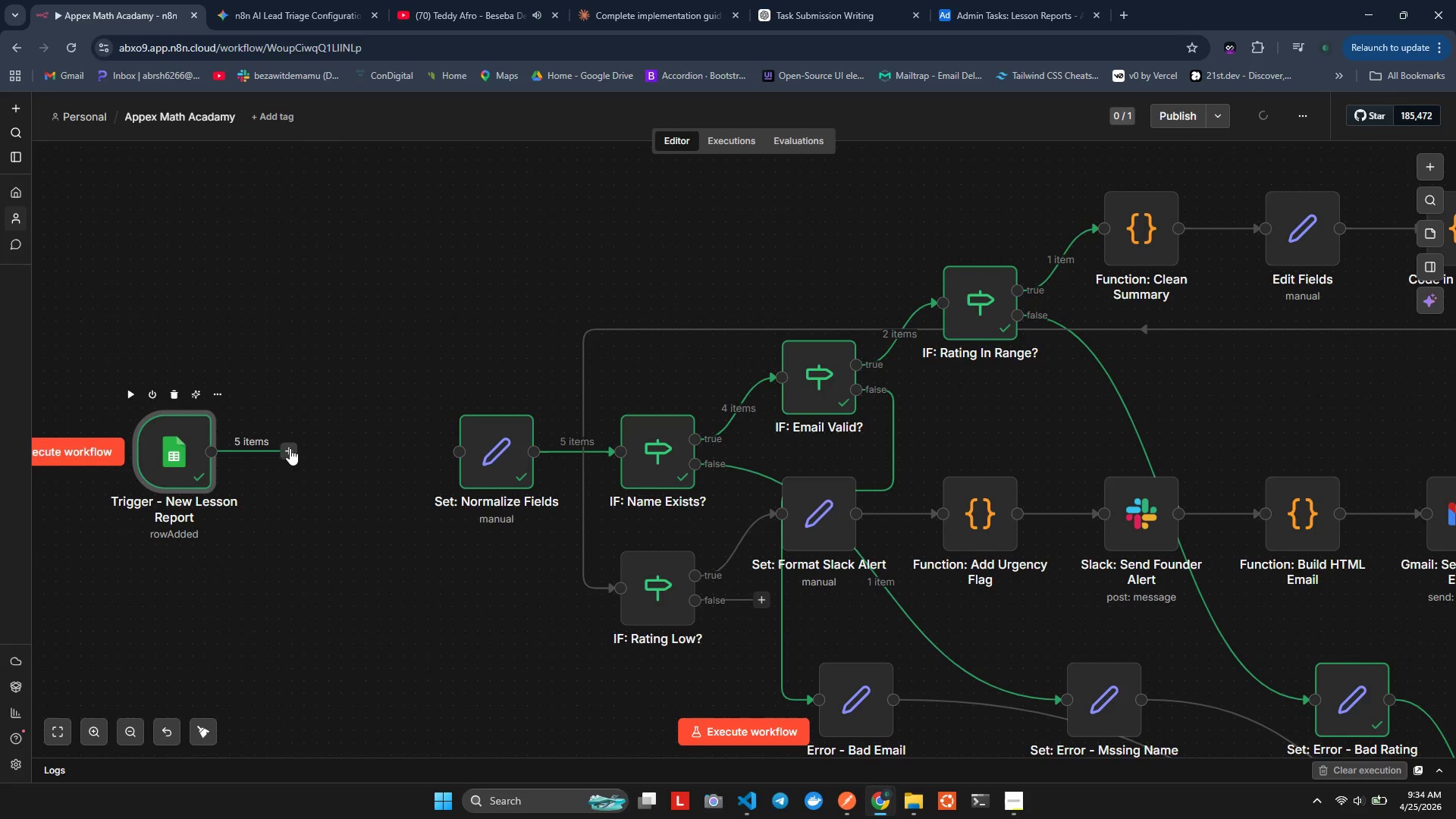 
left_click_drag(start_coordinate=[181, 457], to_coordinate=[169, 458])
 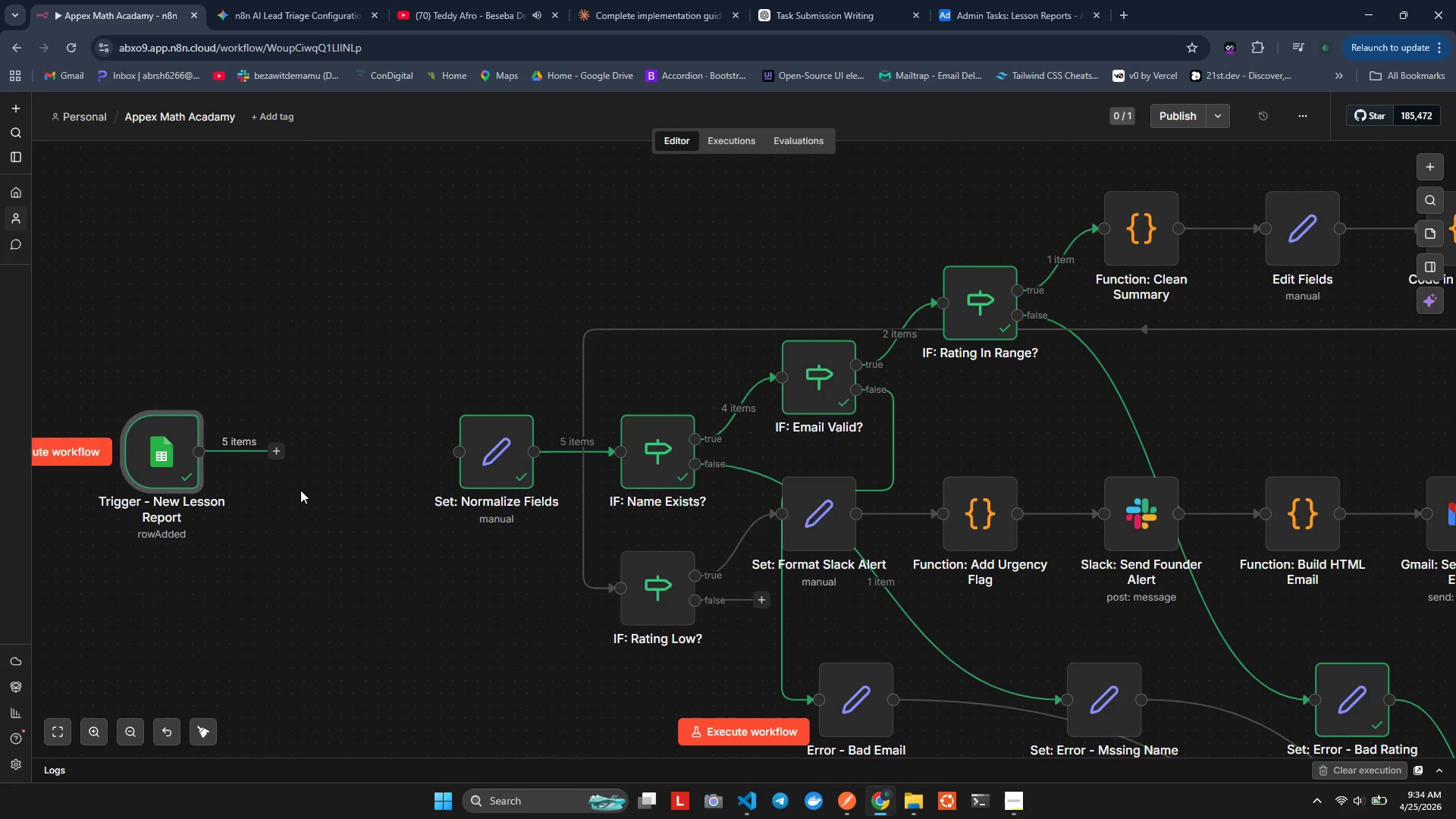 
left_click([300, 490])
 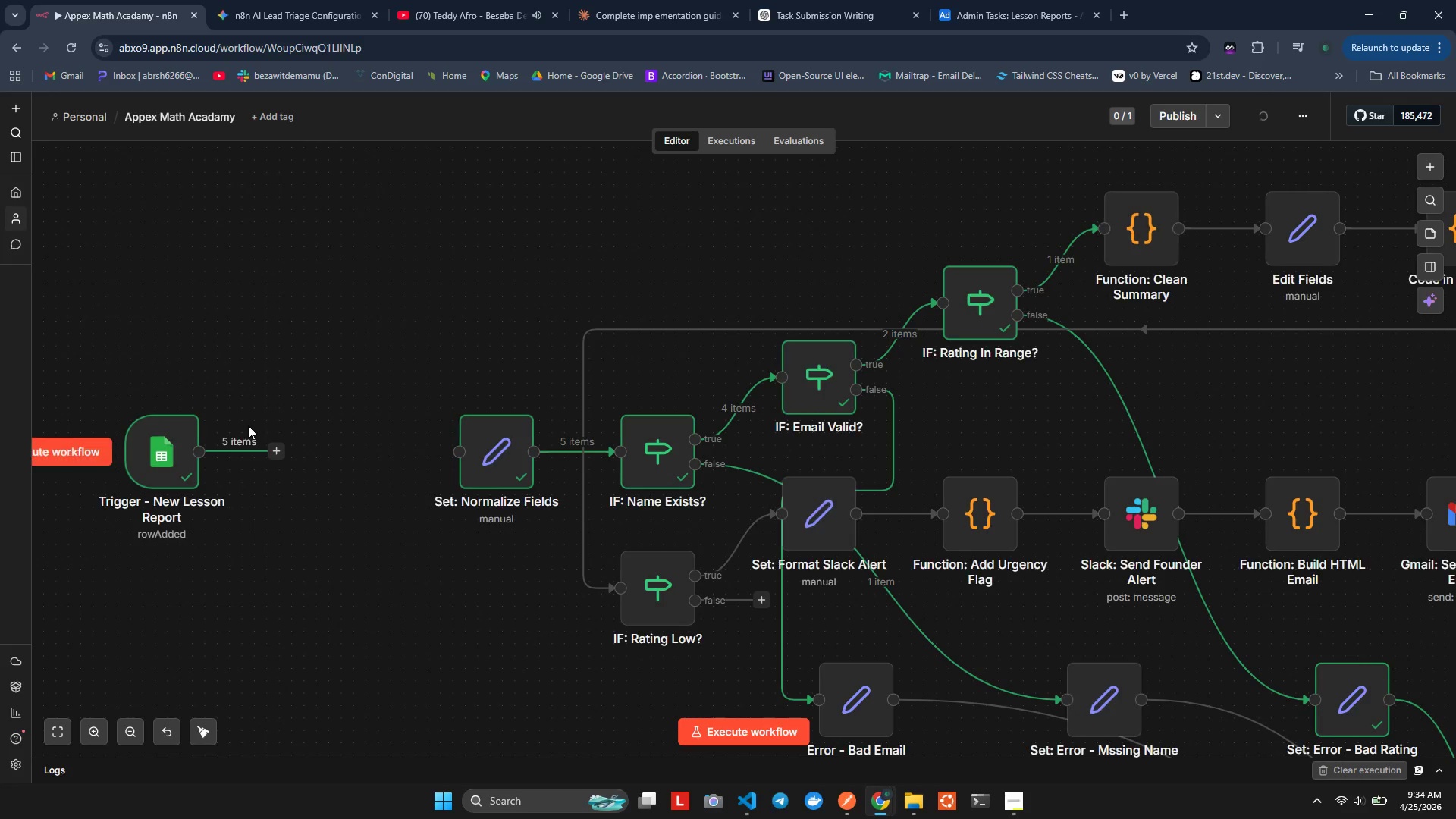 
mouse_move([291, 450])
 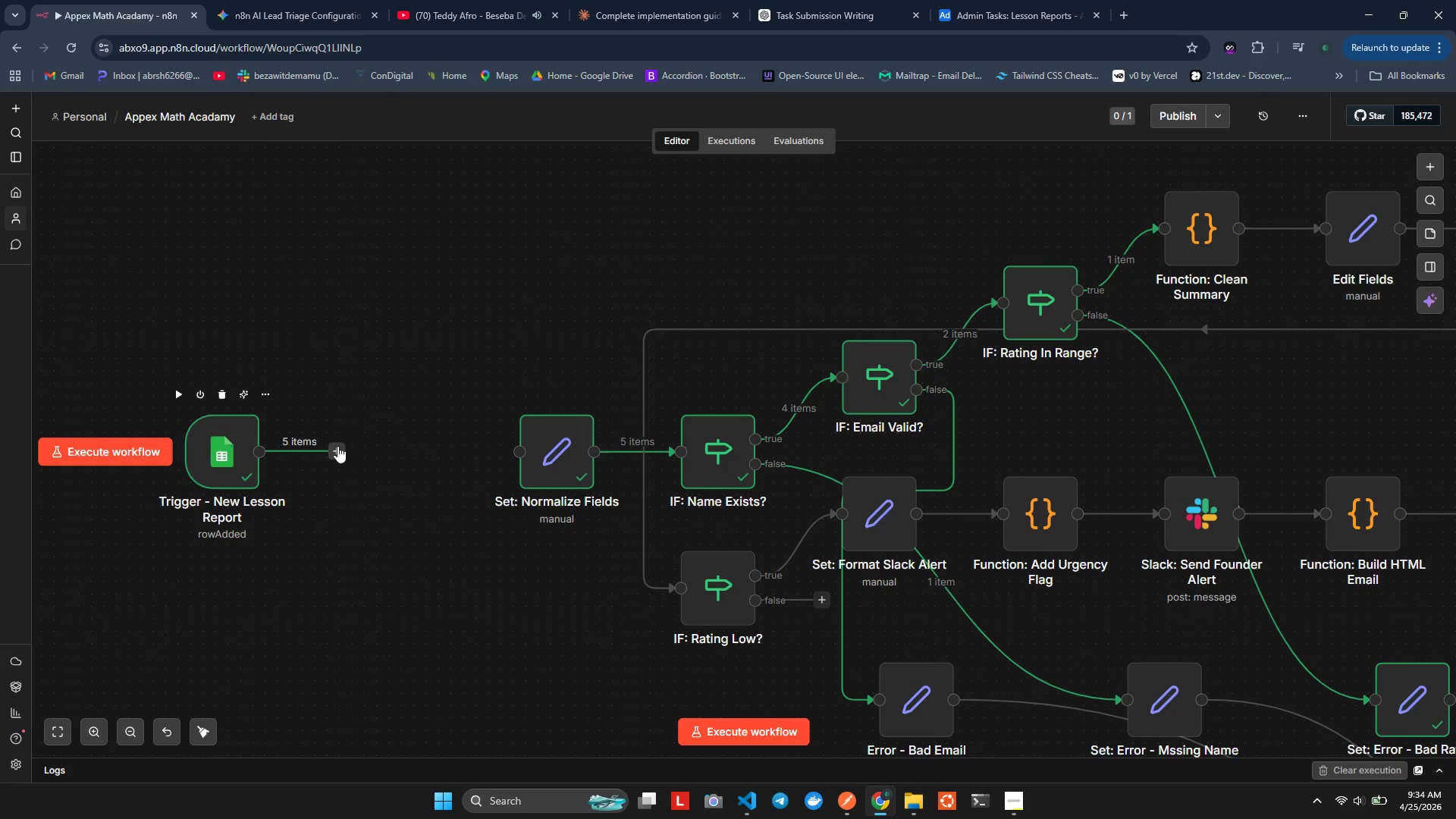 
wait(33.07)
 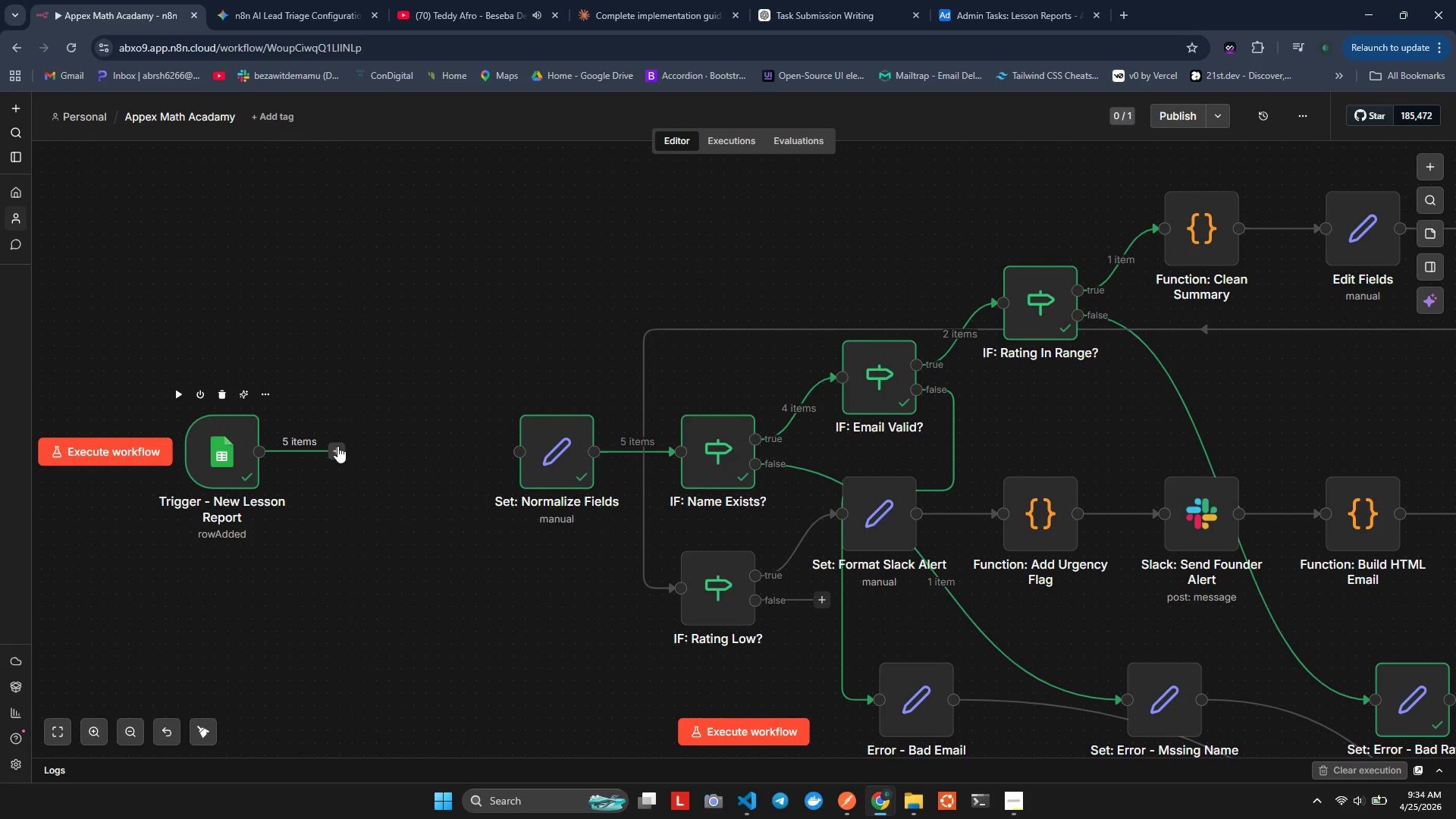 
left_click([333, 450])
 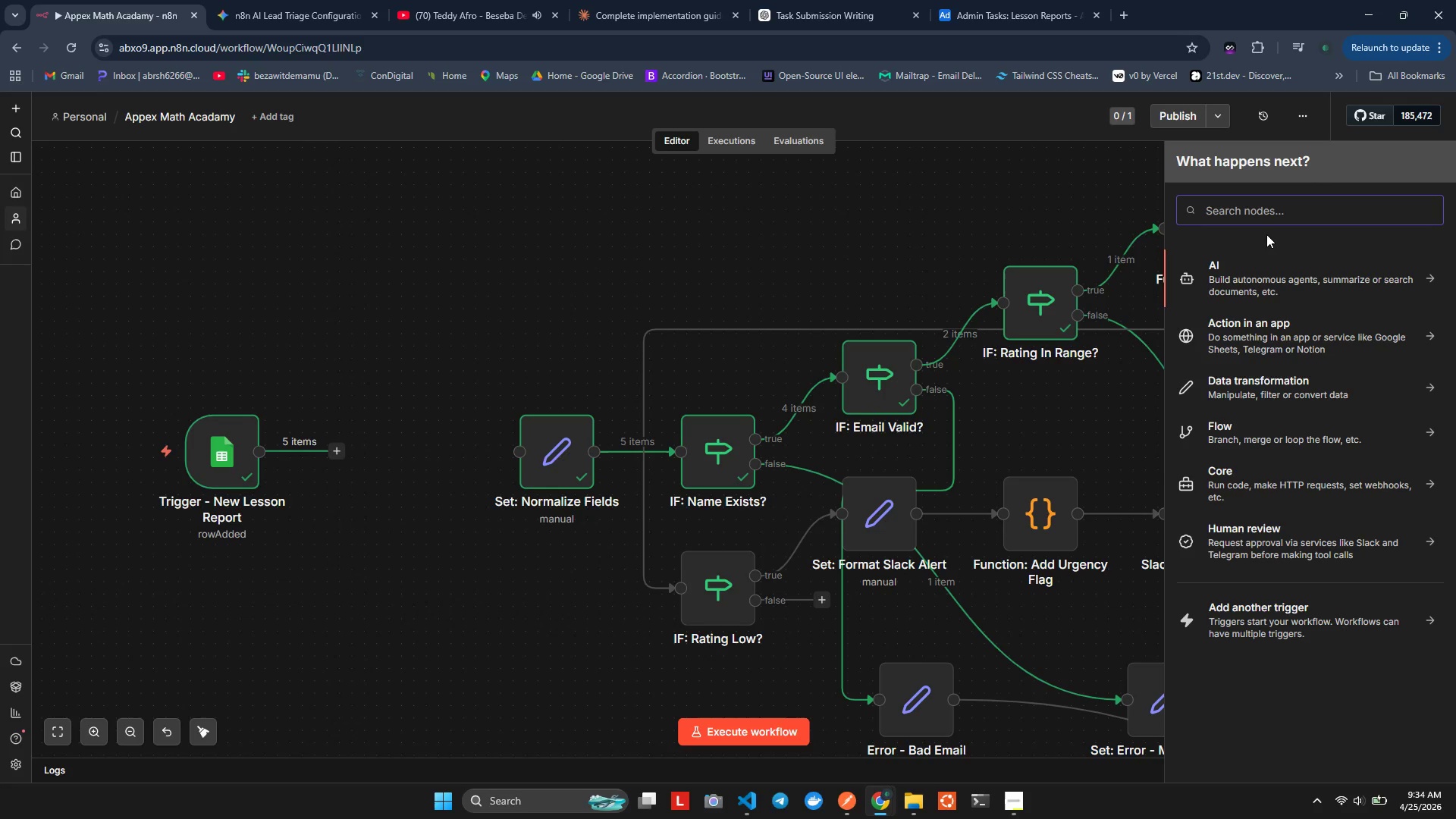 
wait(18.81)
 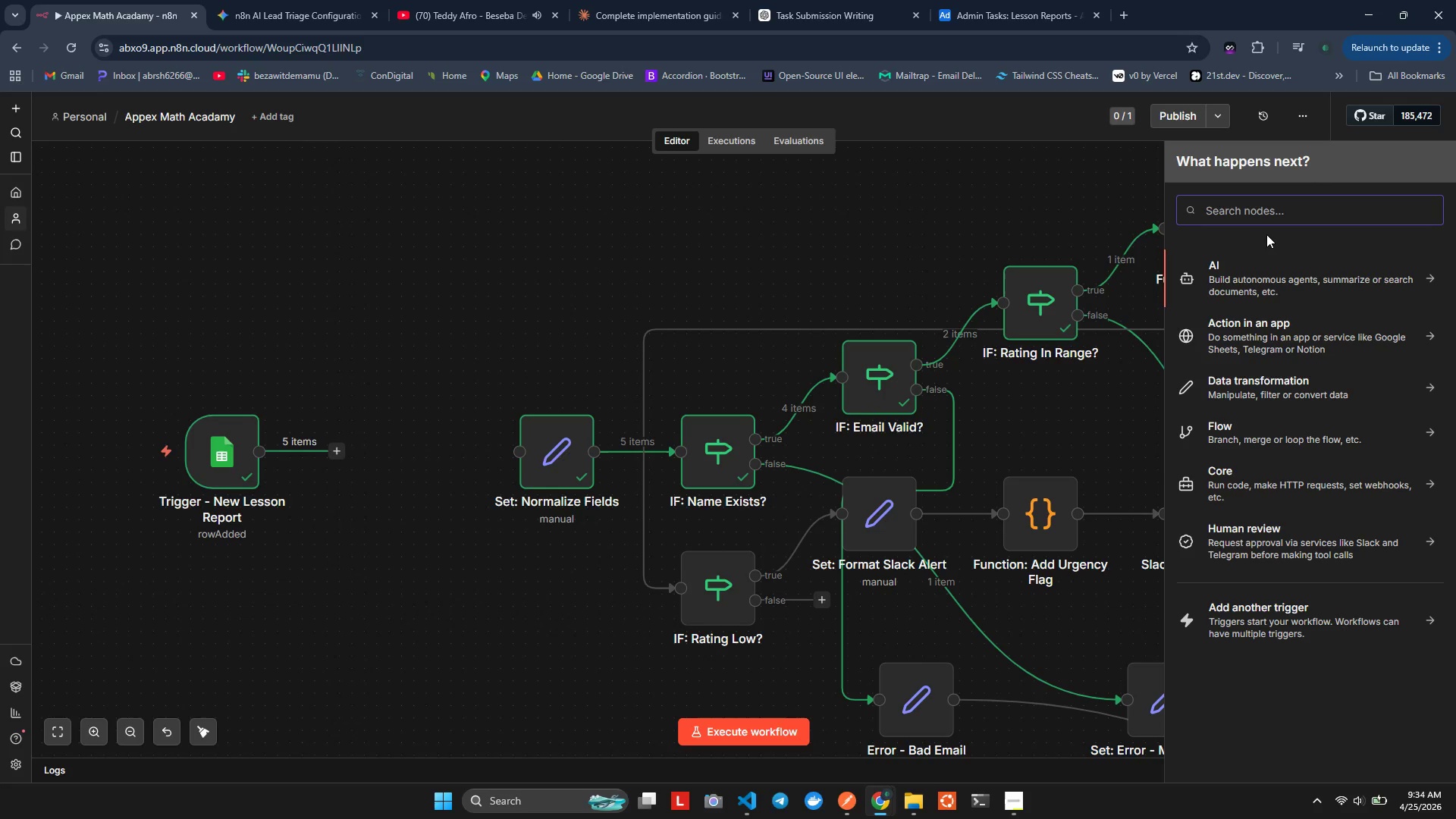 
key(Shift+A)
 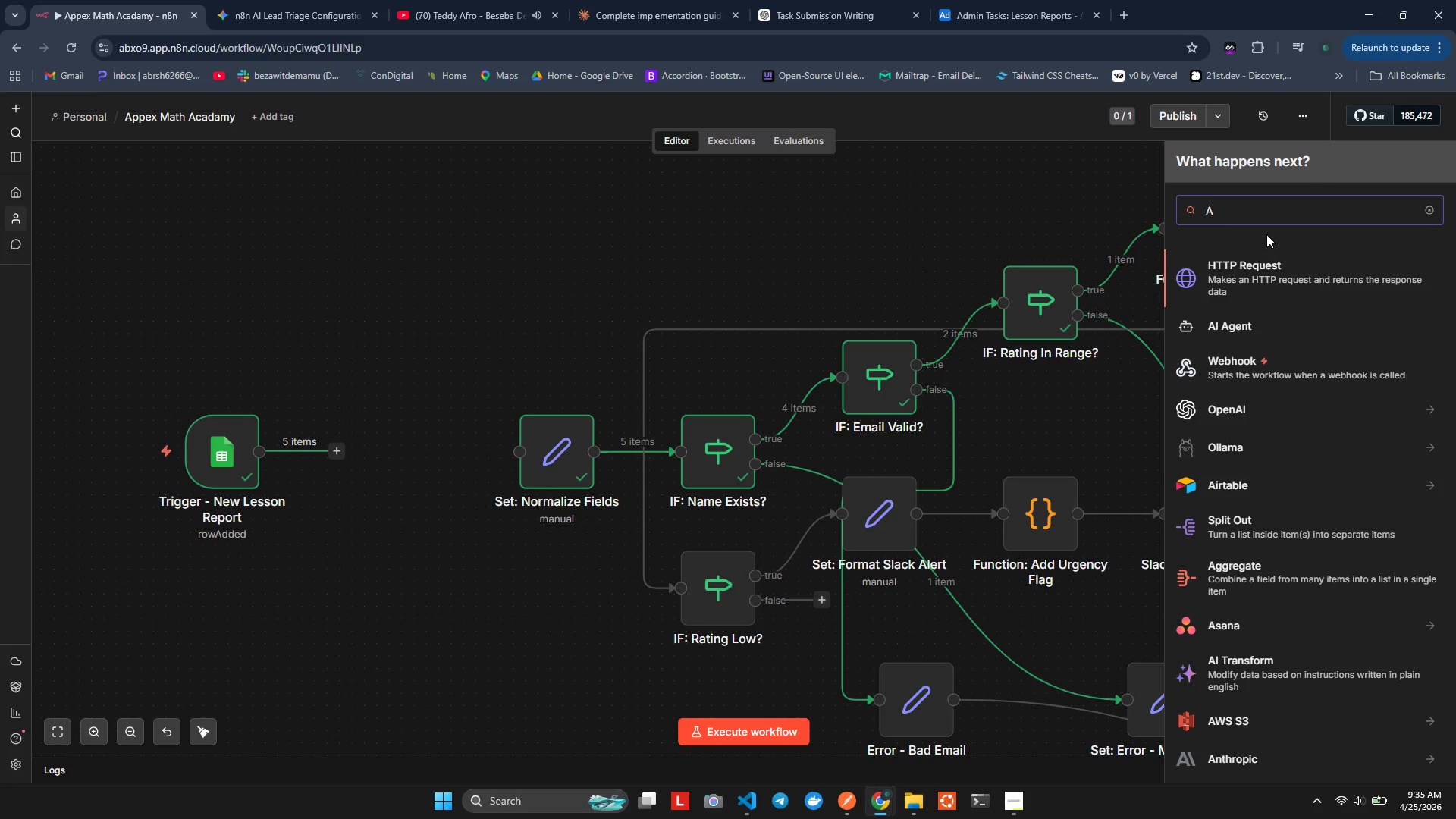 
key(Backspace)
 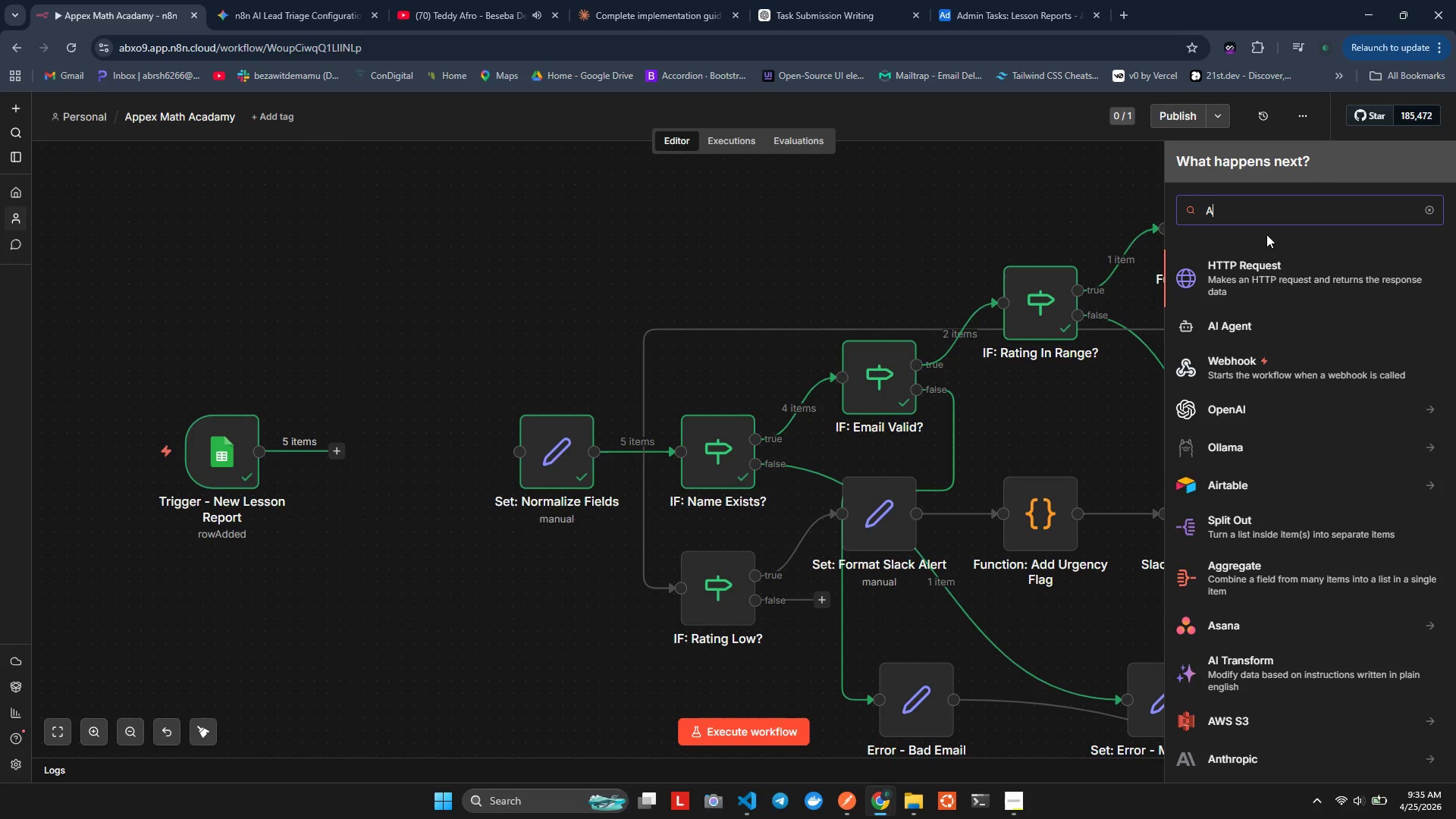 
key(Backspace)
 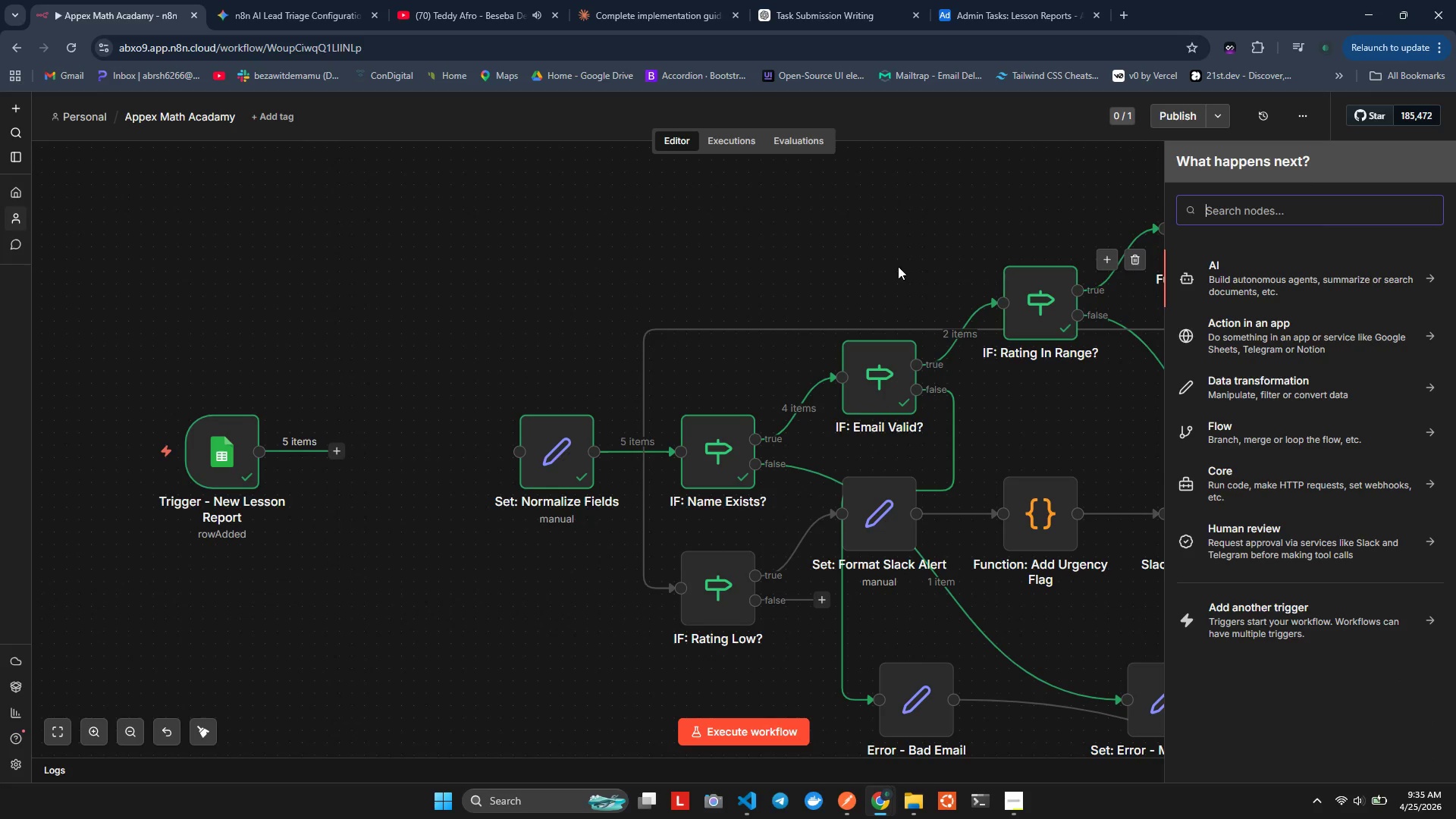 
left_click([871, 251])
 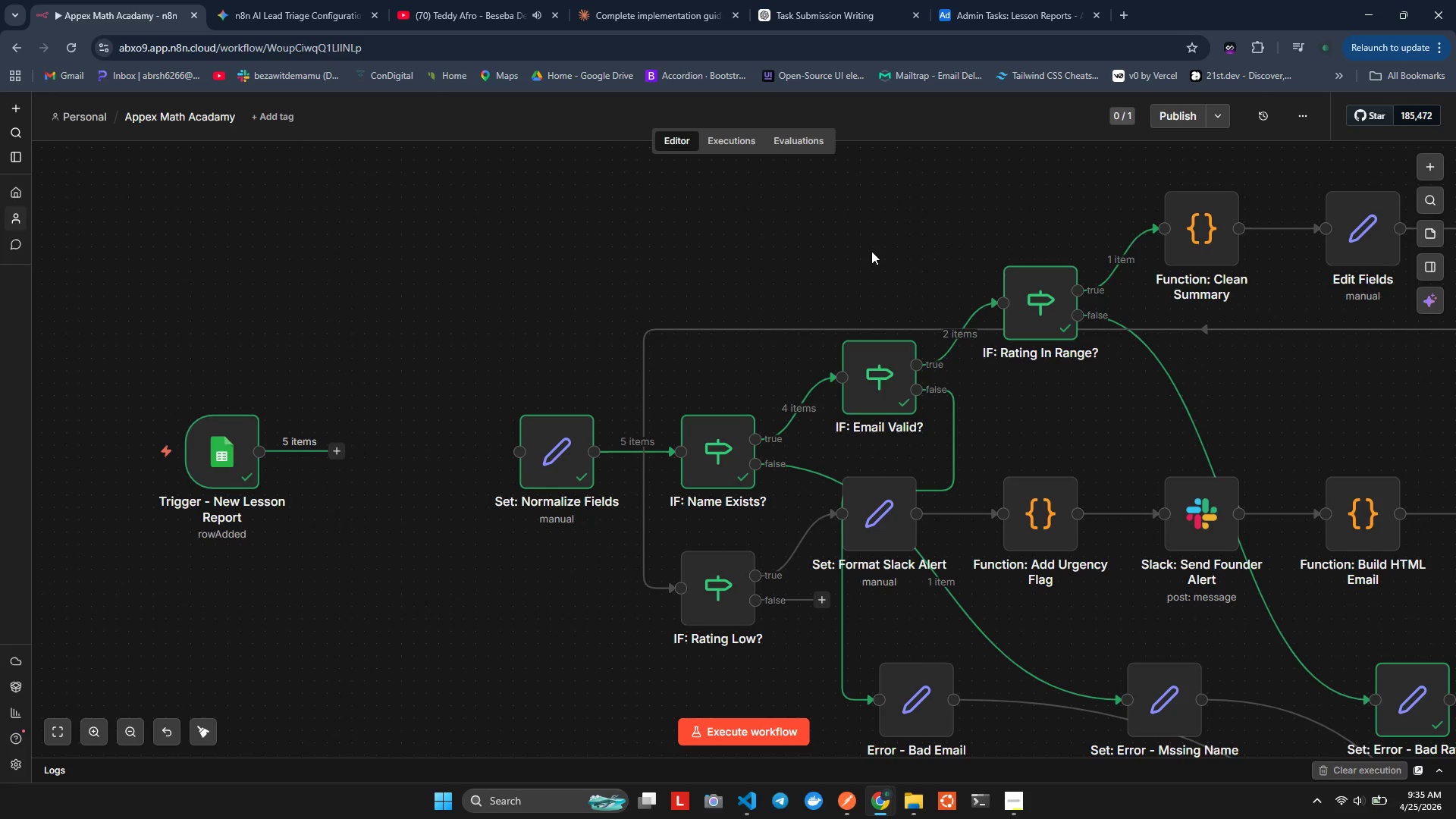 
hold_key(key=AltLeft, duration=1.06)
 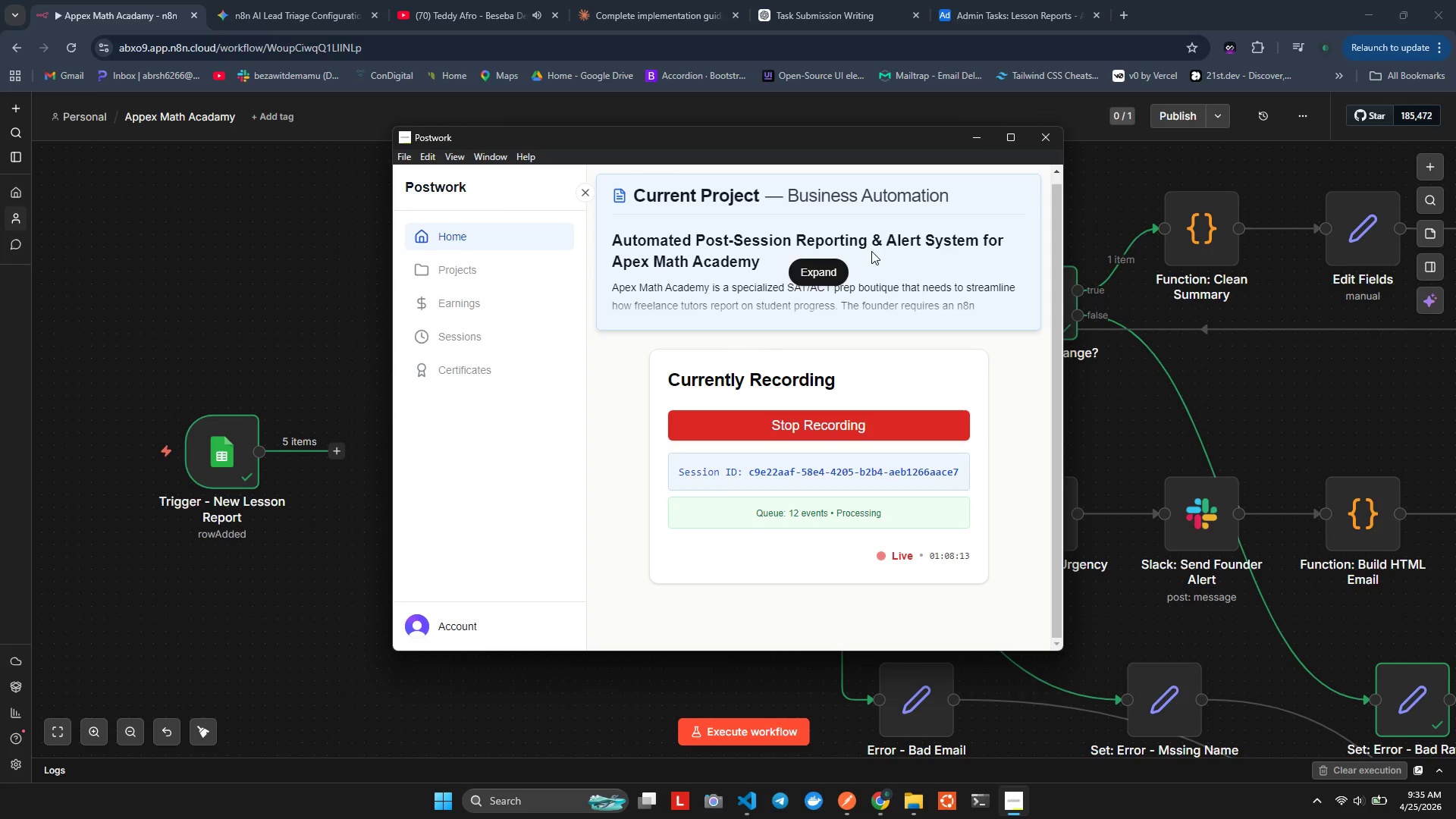 
key(Tab)